 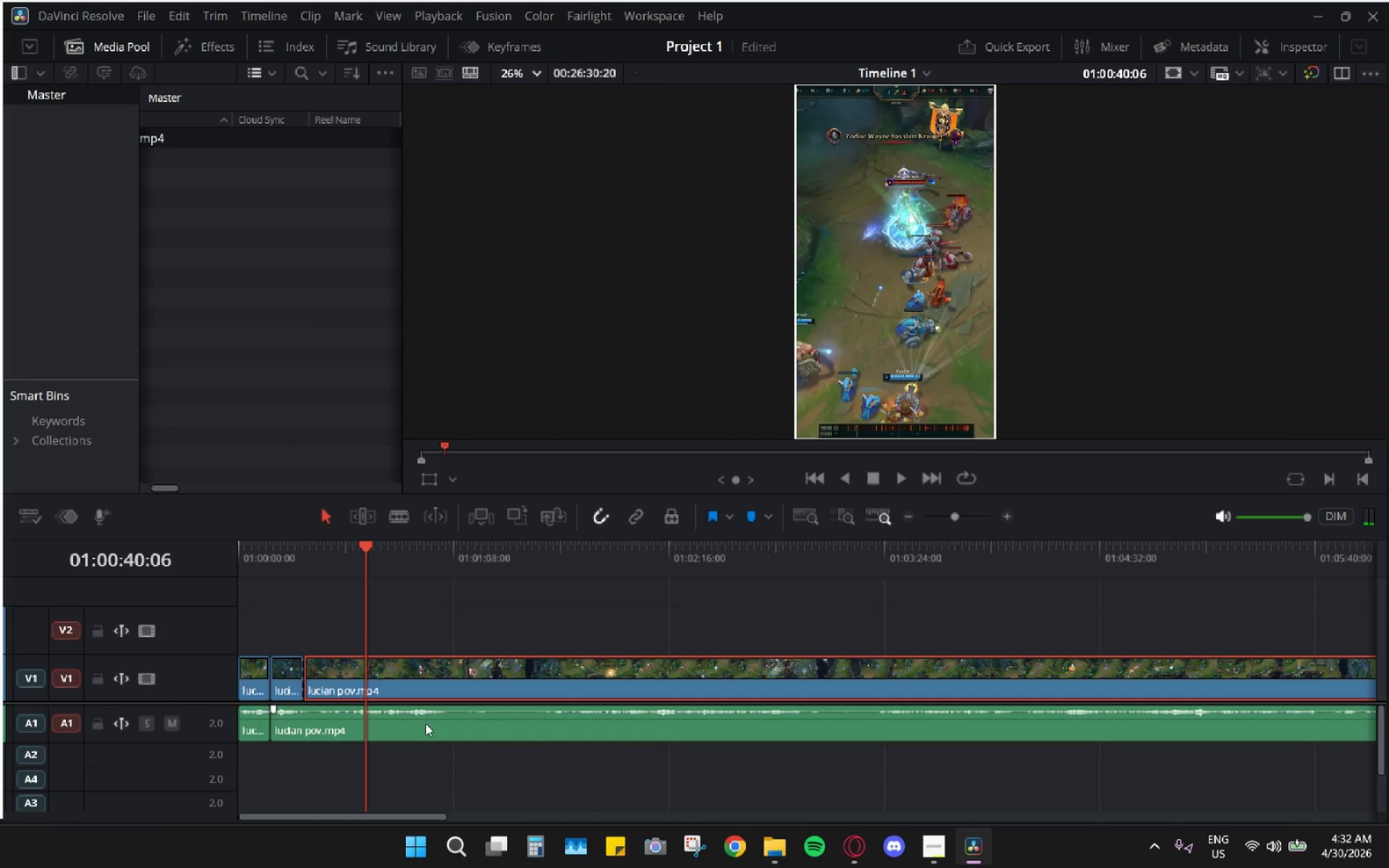 
left_click([407, 527])
 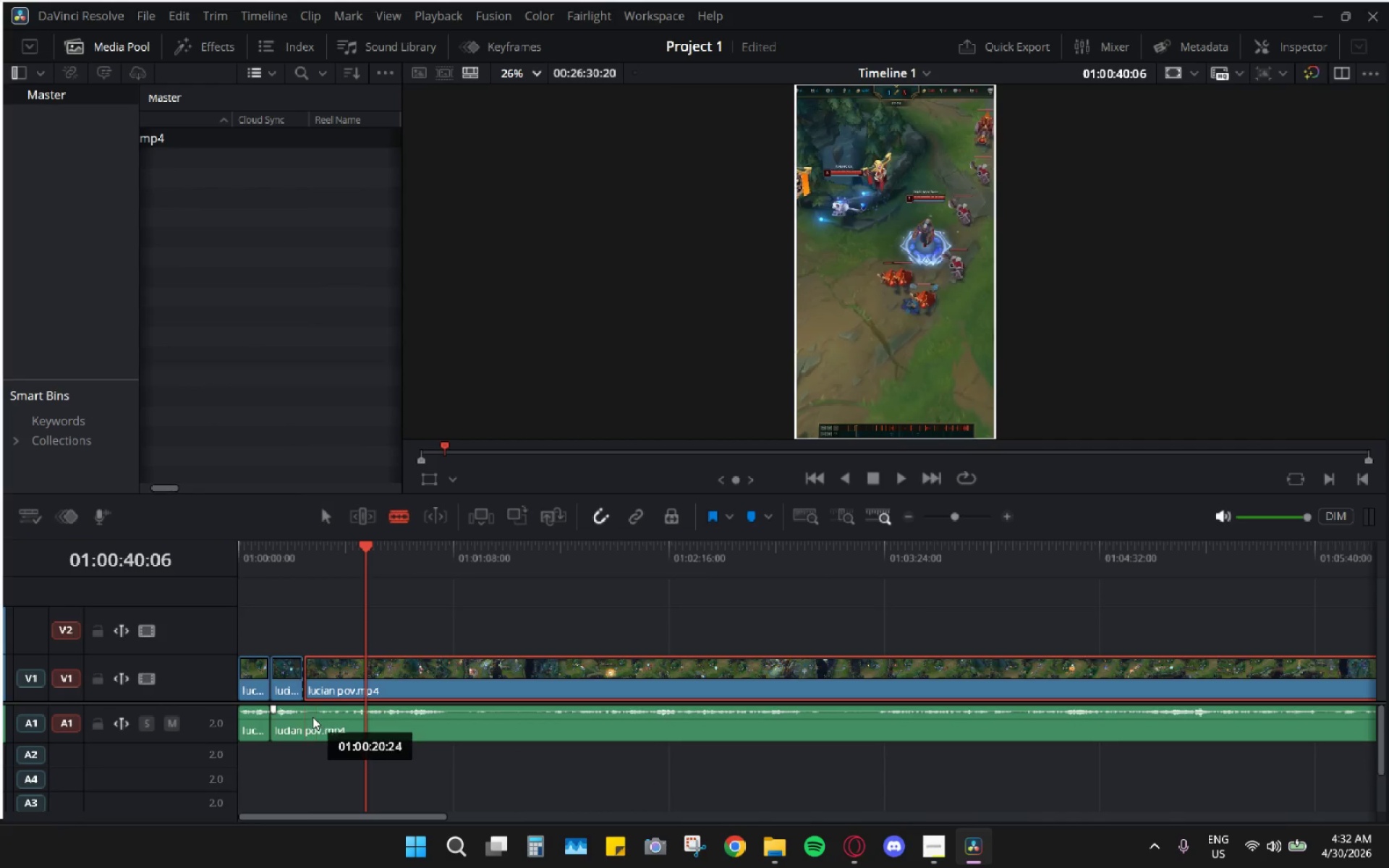 
left_click([307, 715])
 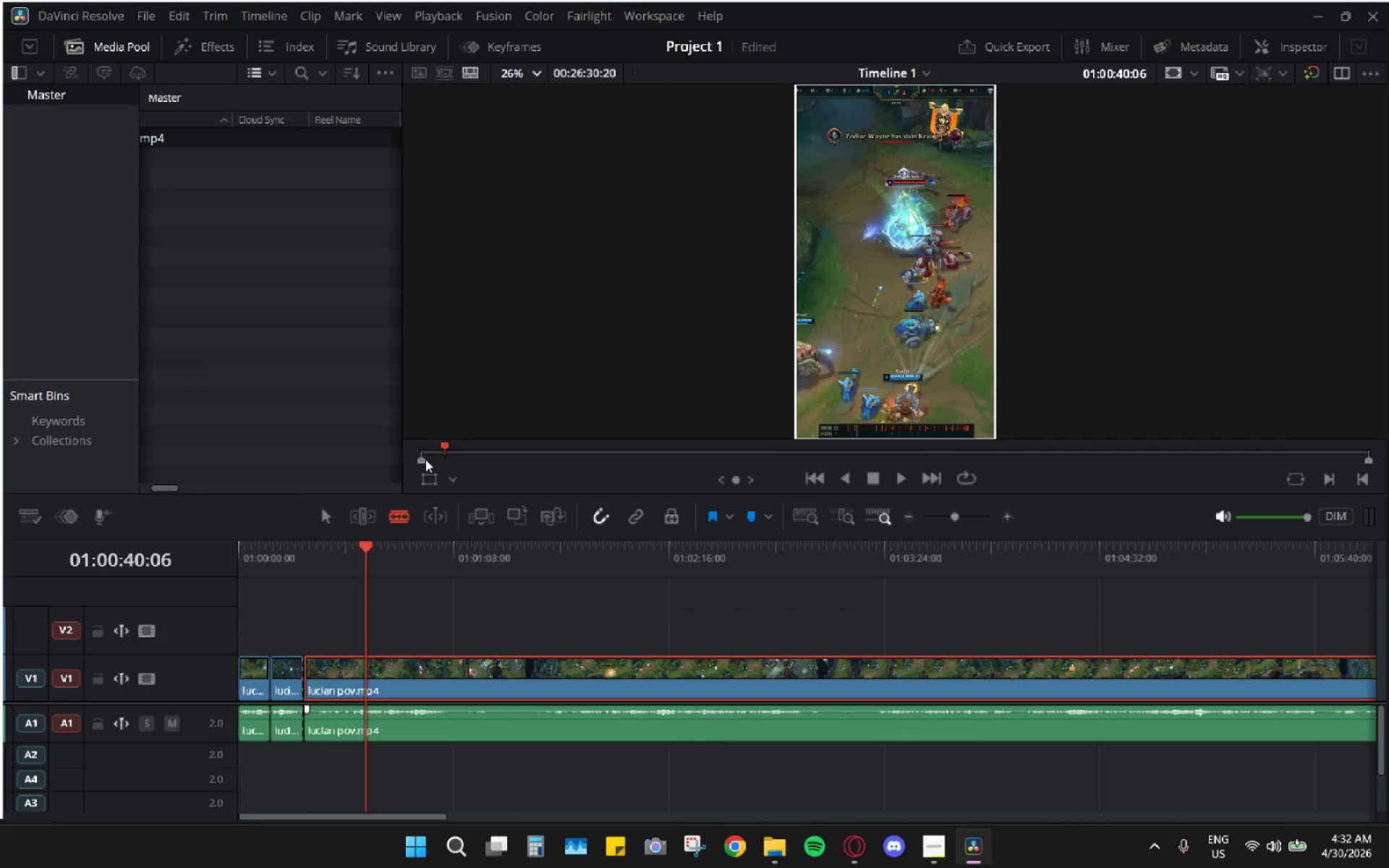 
key(V)
 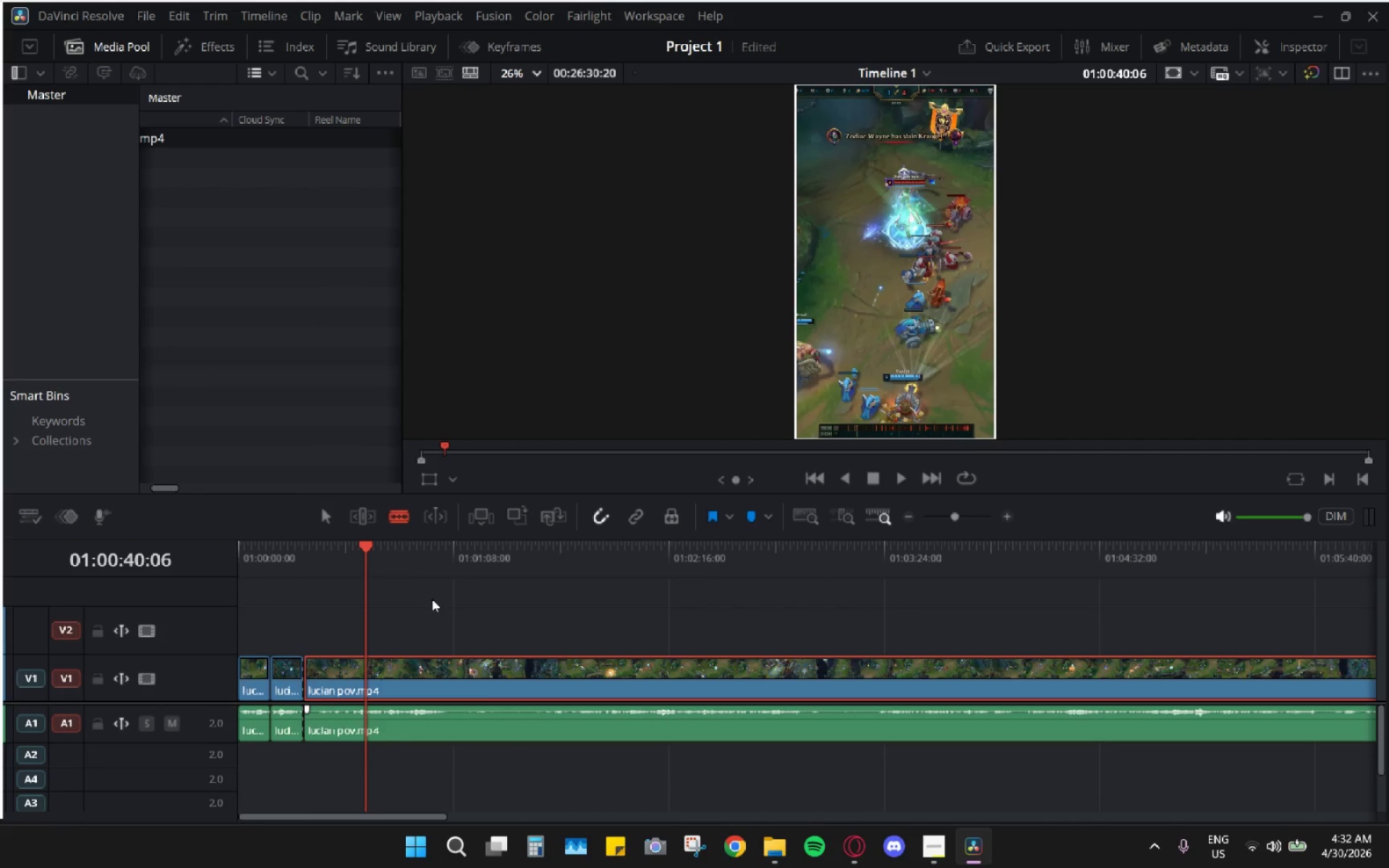 
hold_key(key=AltLeft, duration=0.44)
scroll: coordinate [382, 669], scroll_direction: up, amount: 11.0
 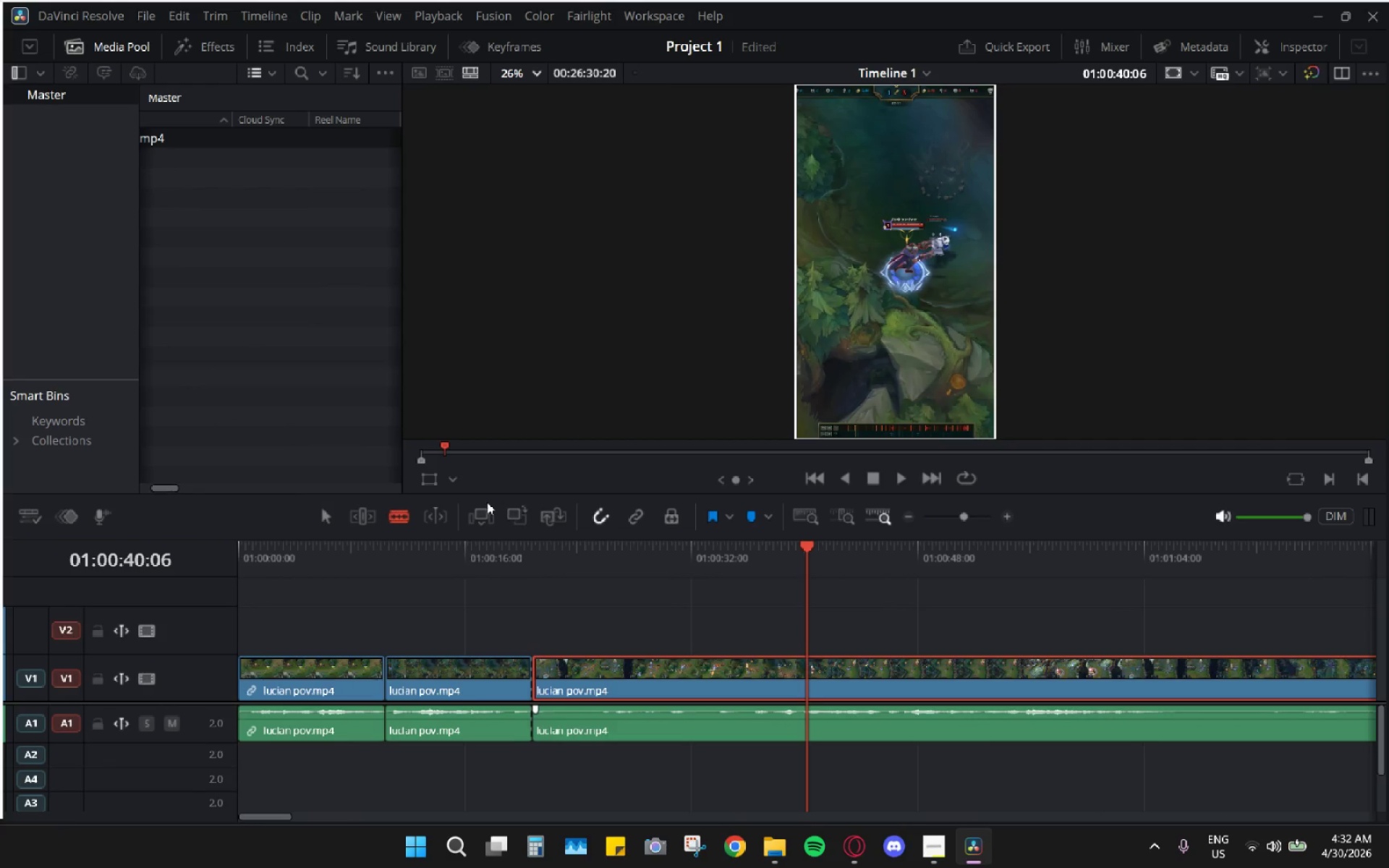 
key(Alt+AltLeft)
 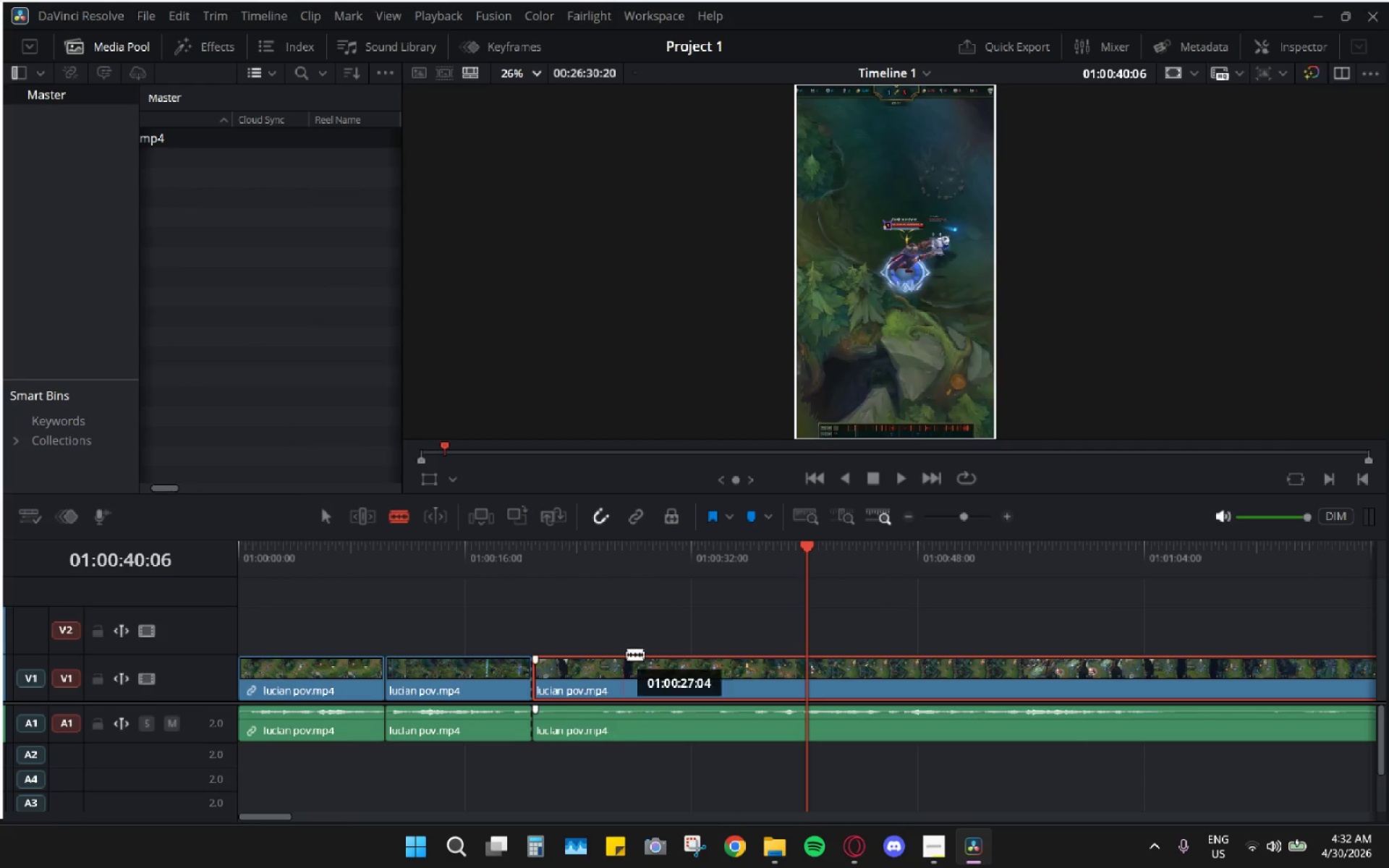 
key(Alt+Tab)